 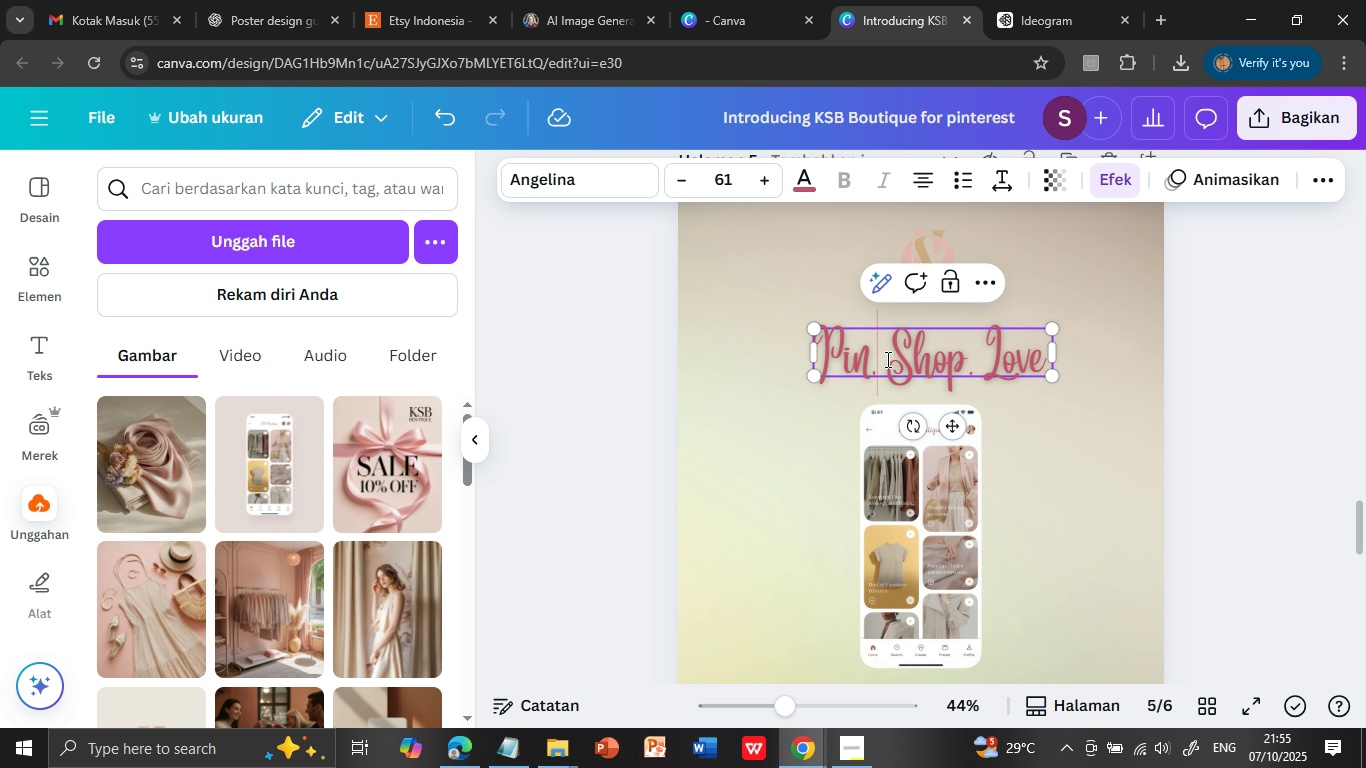 
key(Space)
 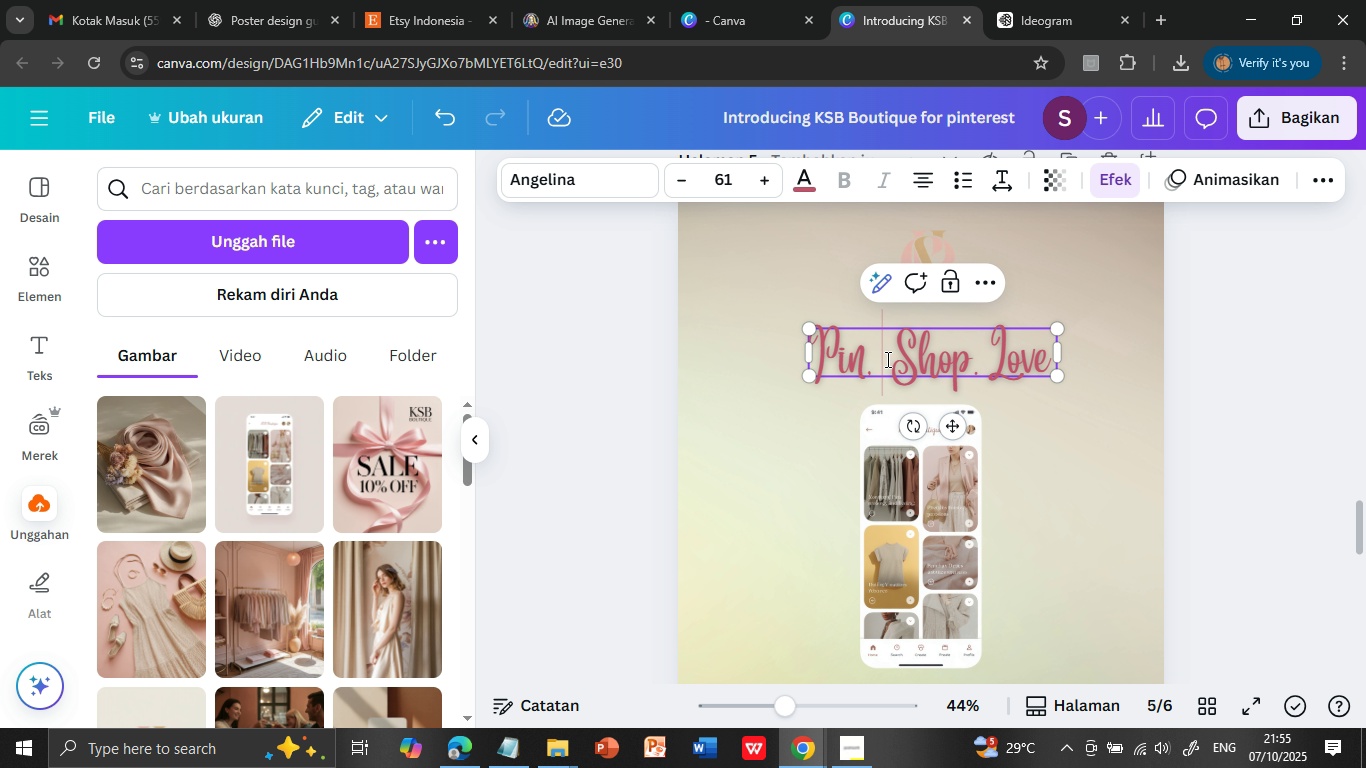 
key(Space)
 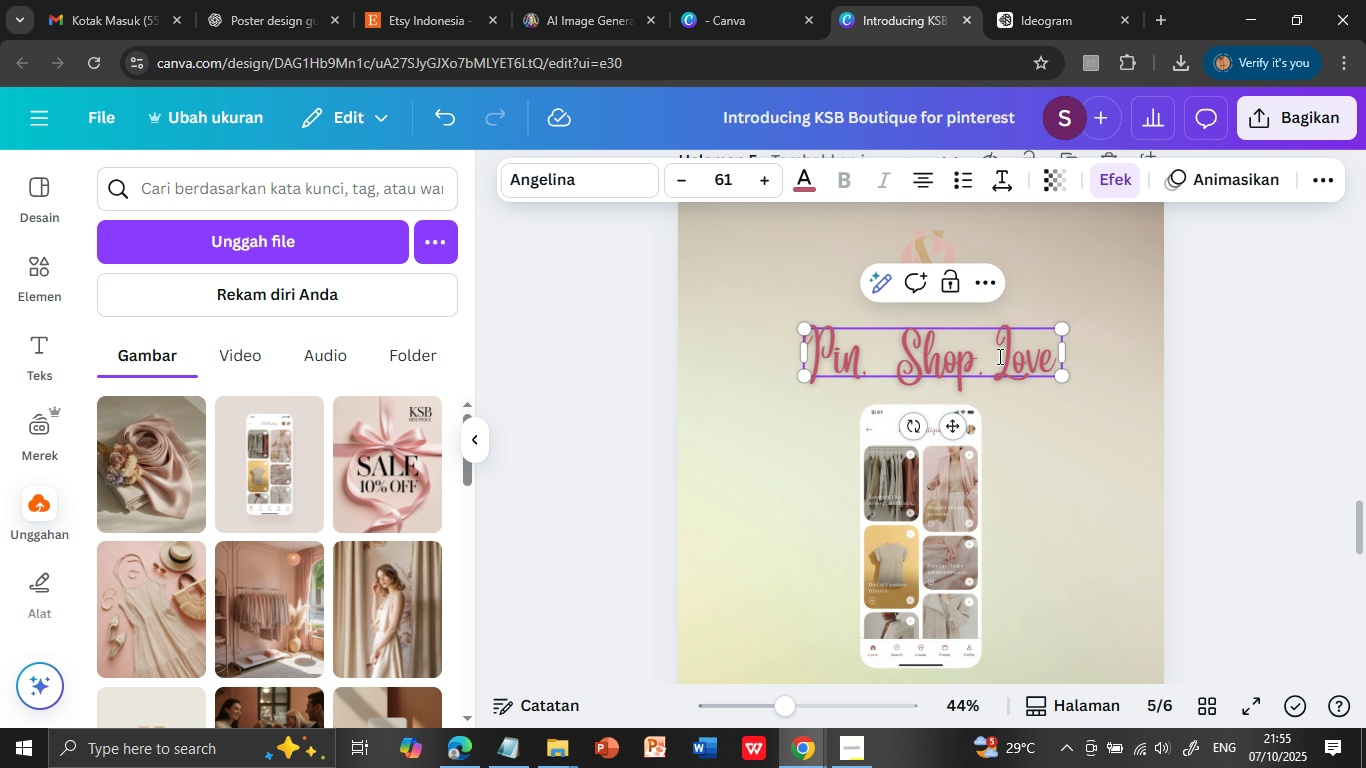 
left_click([988, 362])
 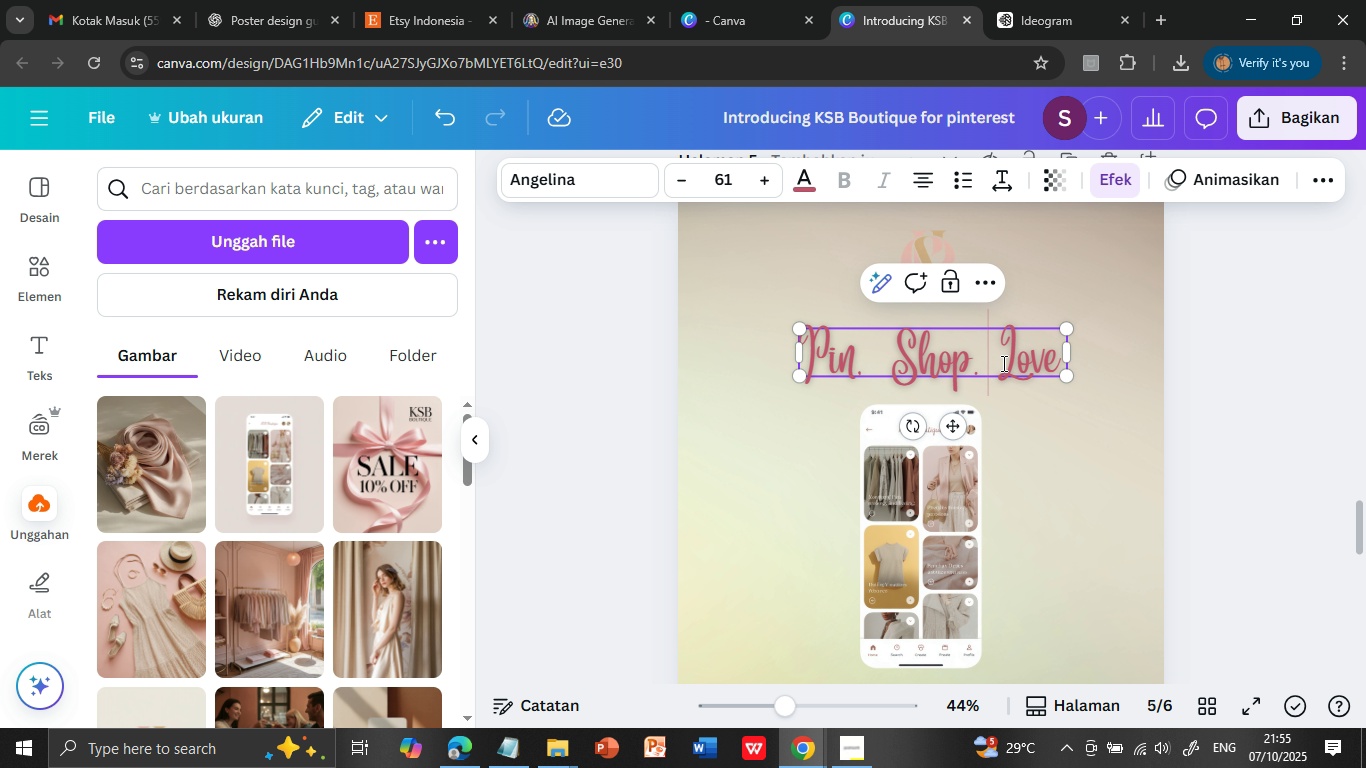 
key(Space)
 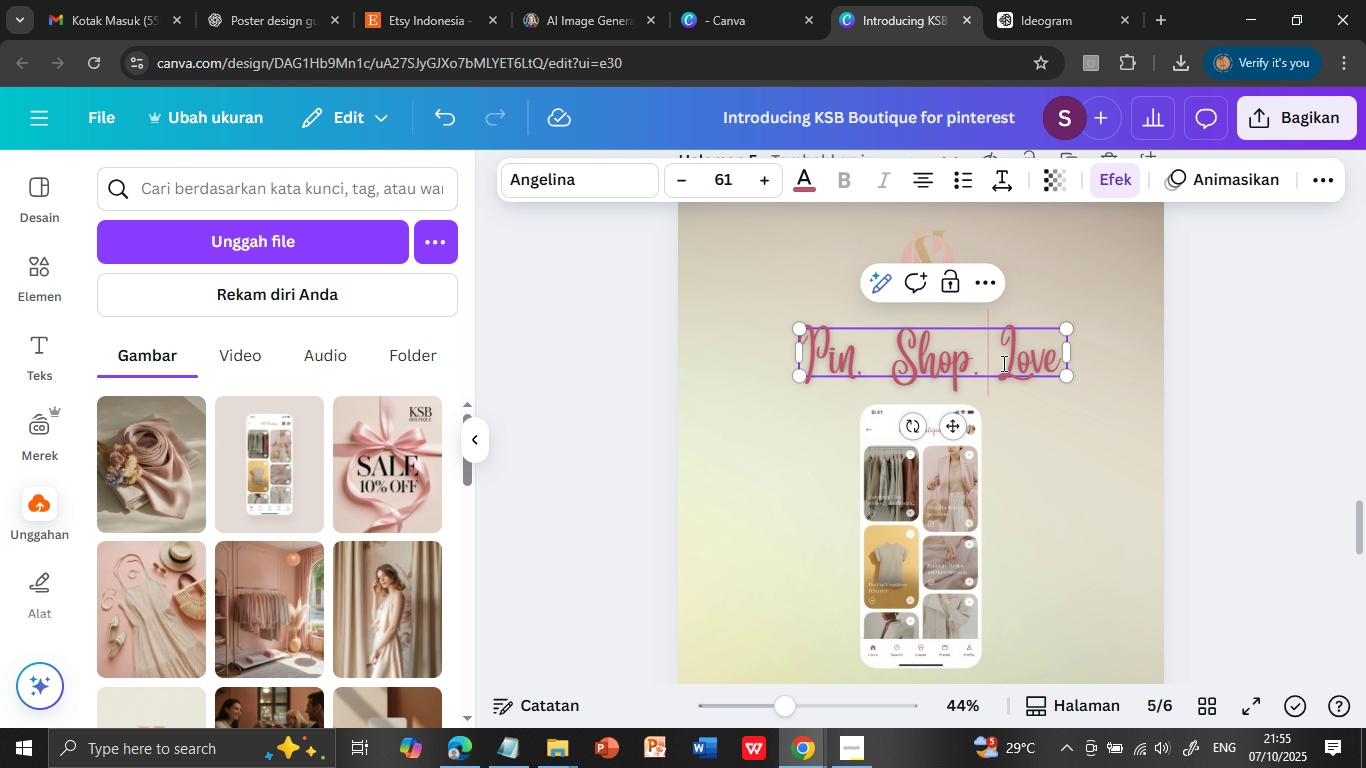 
key(Space)
 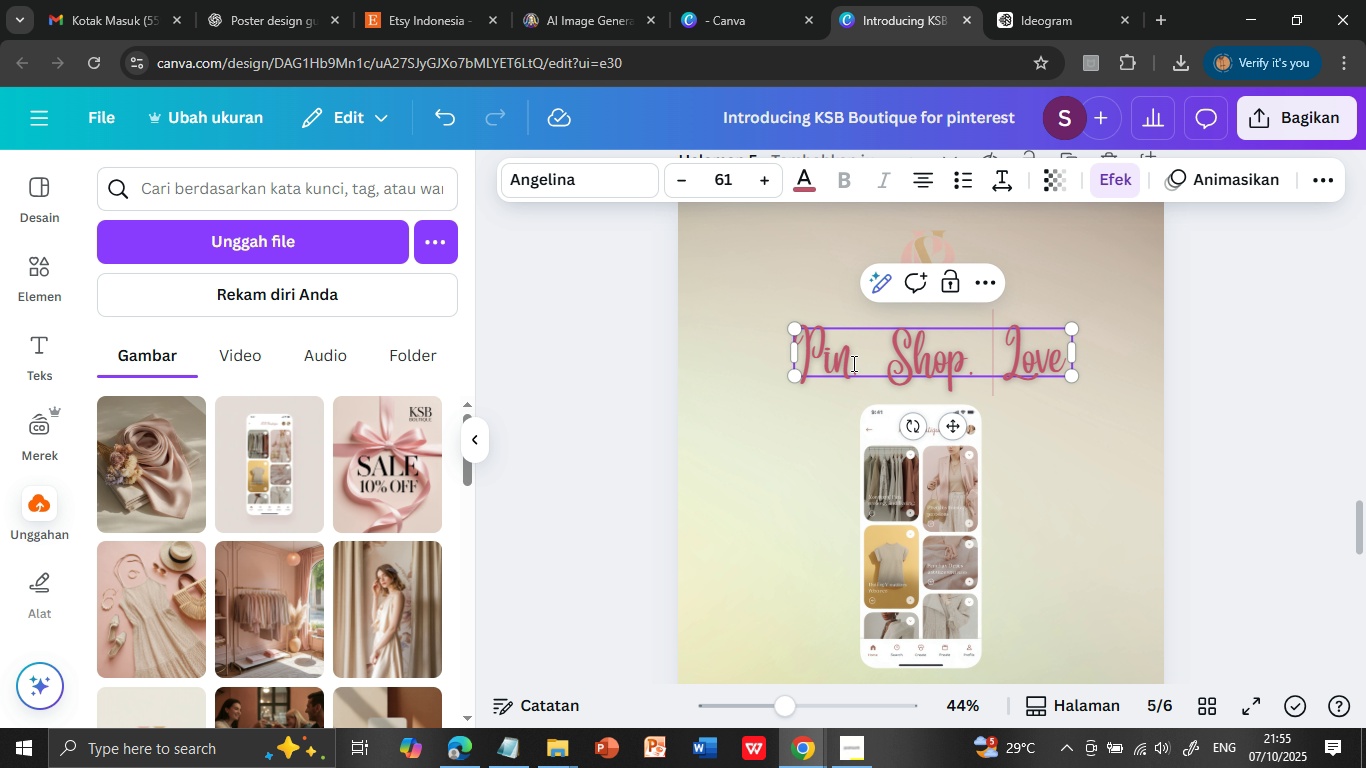 
left_click([868, 353])
 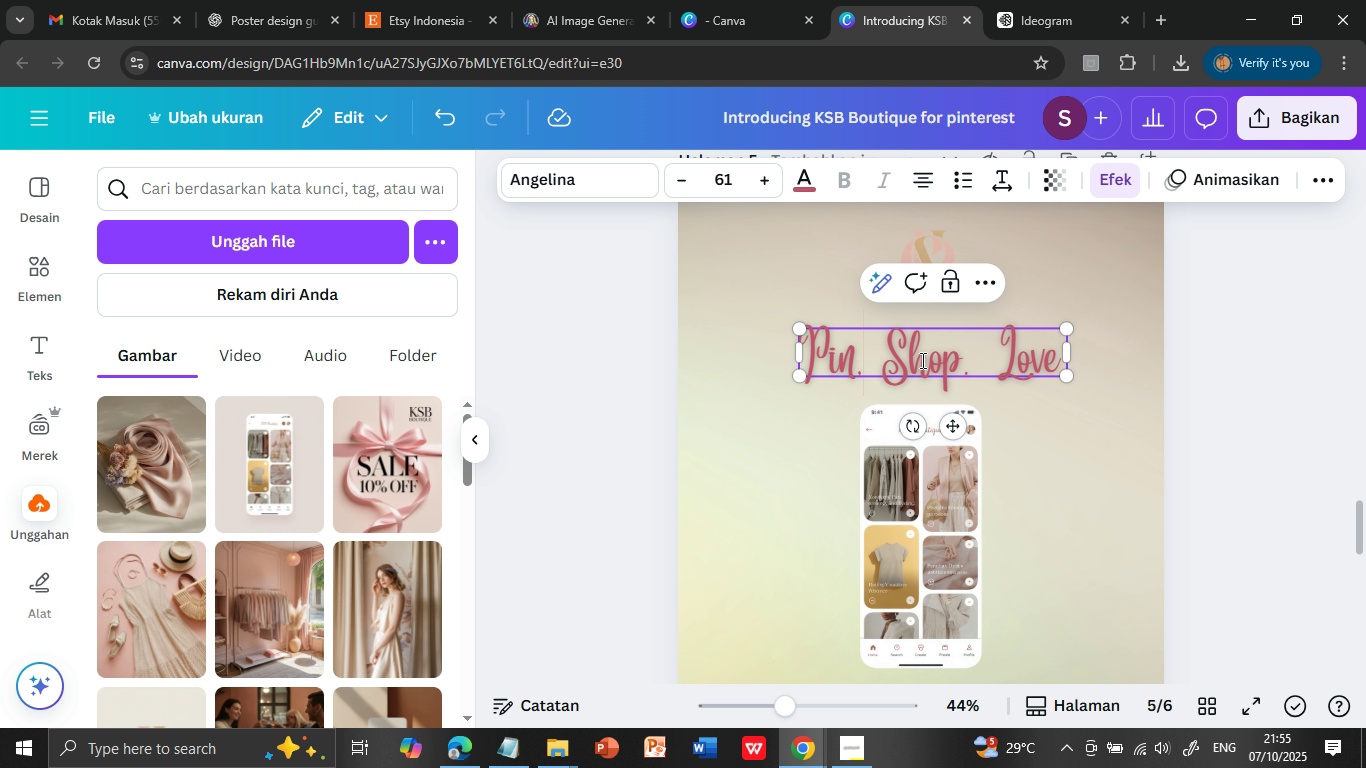 
key(Backspace)
 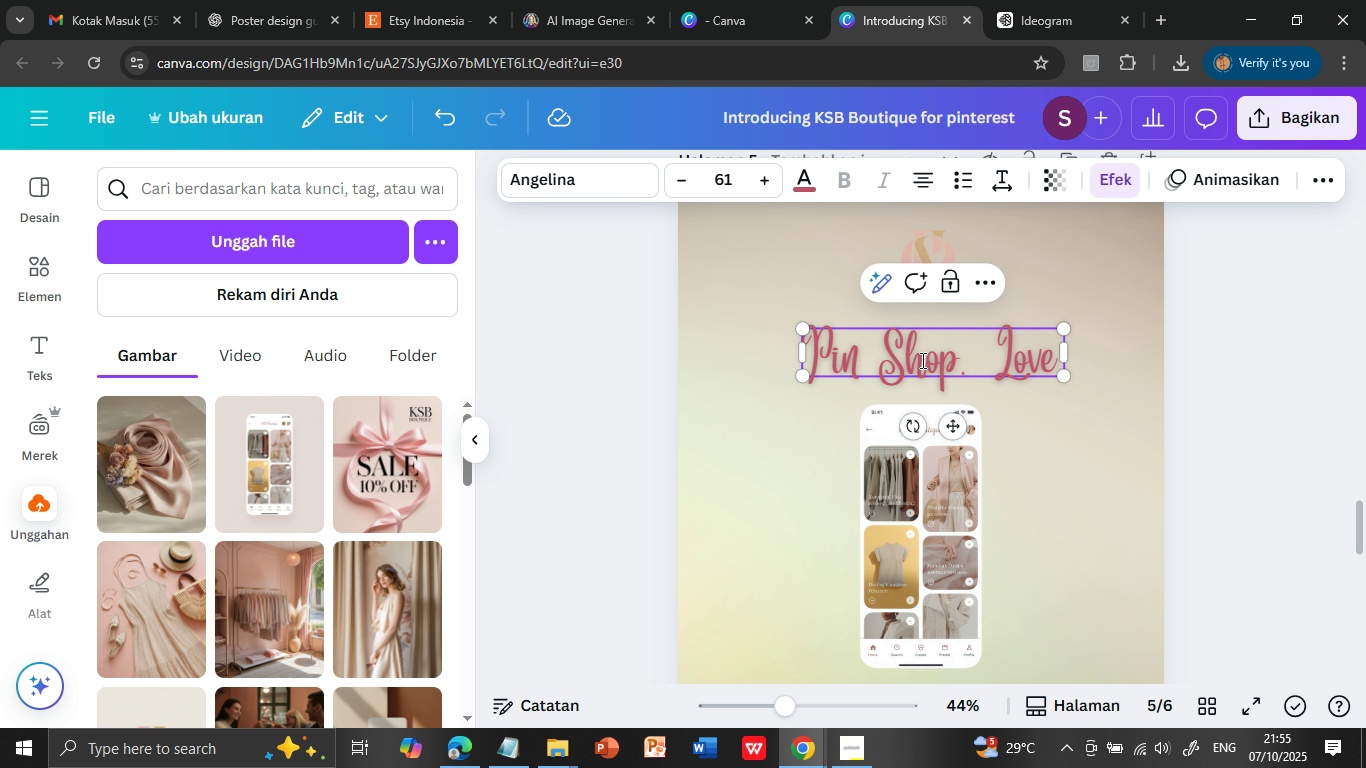 
key(Space)
 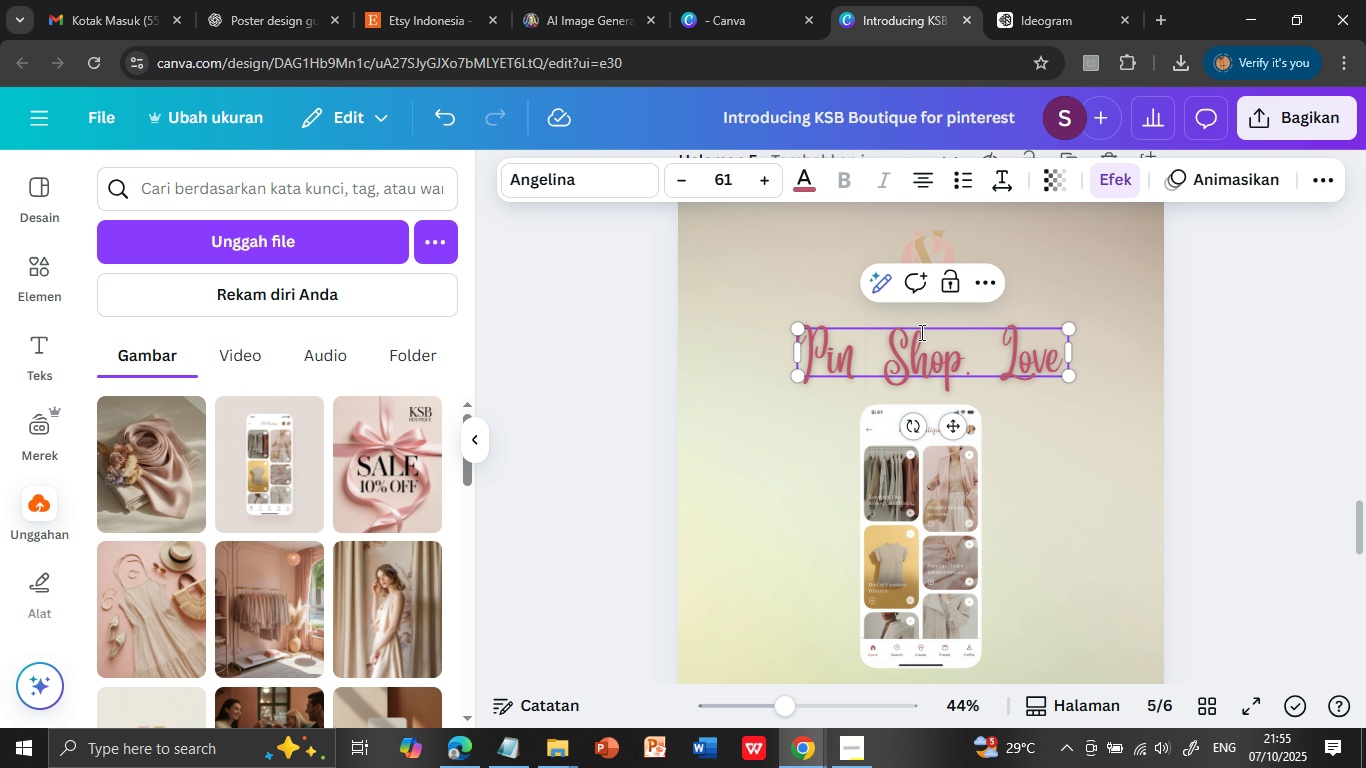 
wait(12.58)
 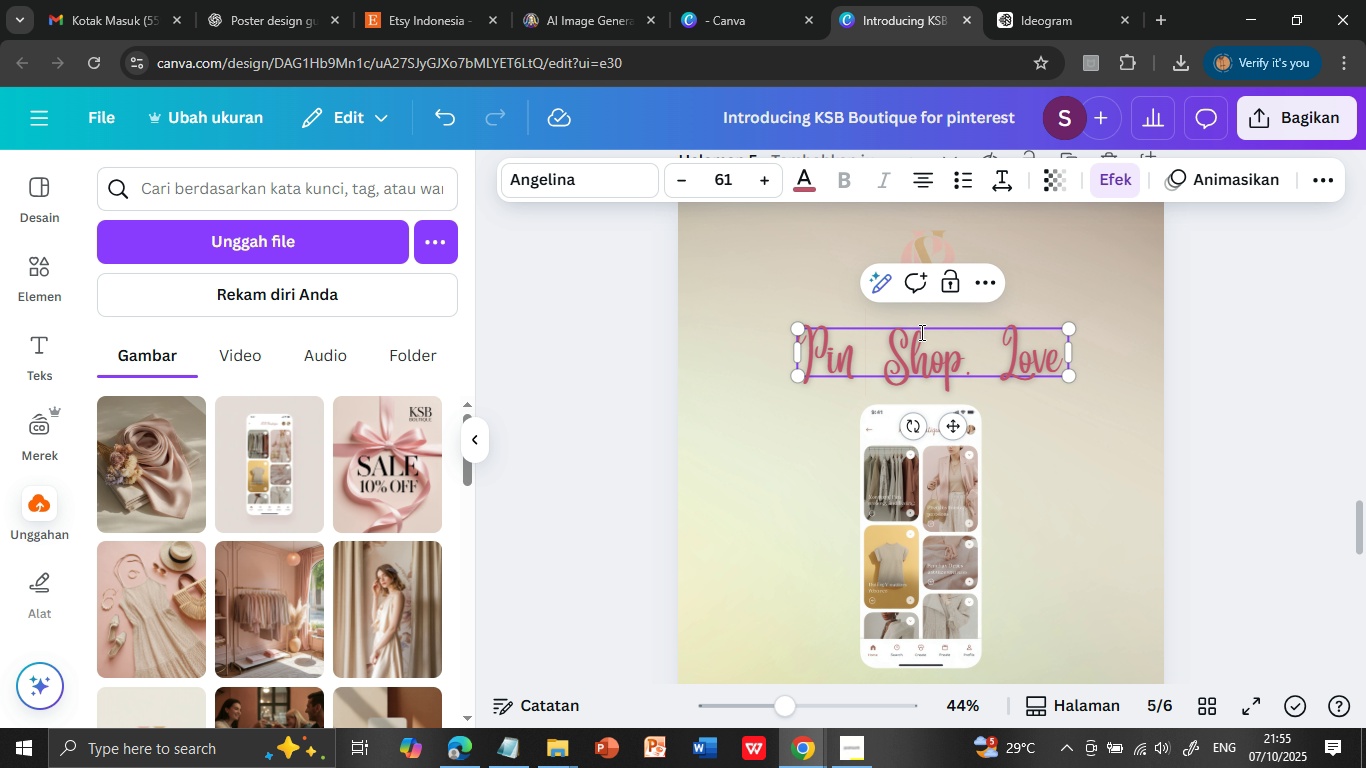 
left_click([962, 171])
 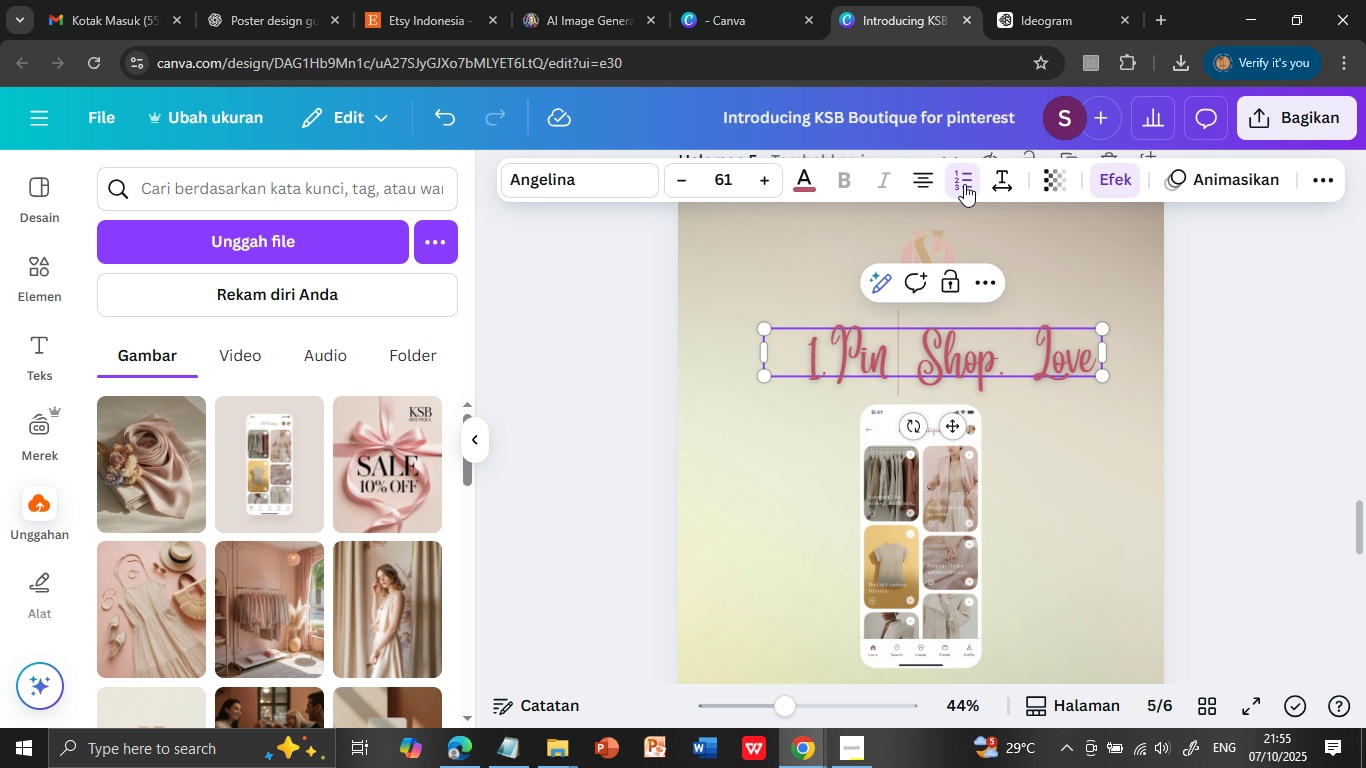 
left_click([964, 184])